 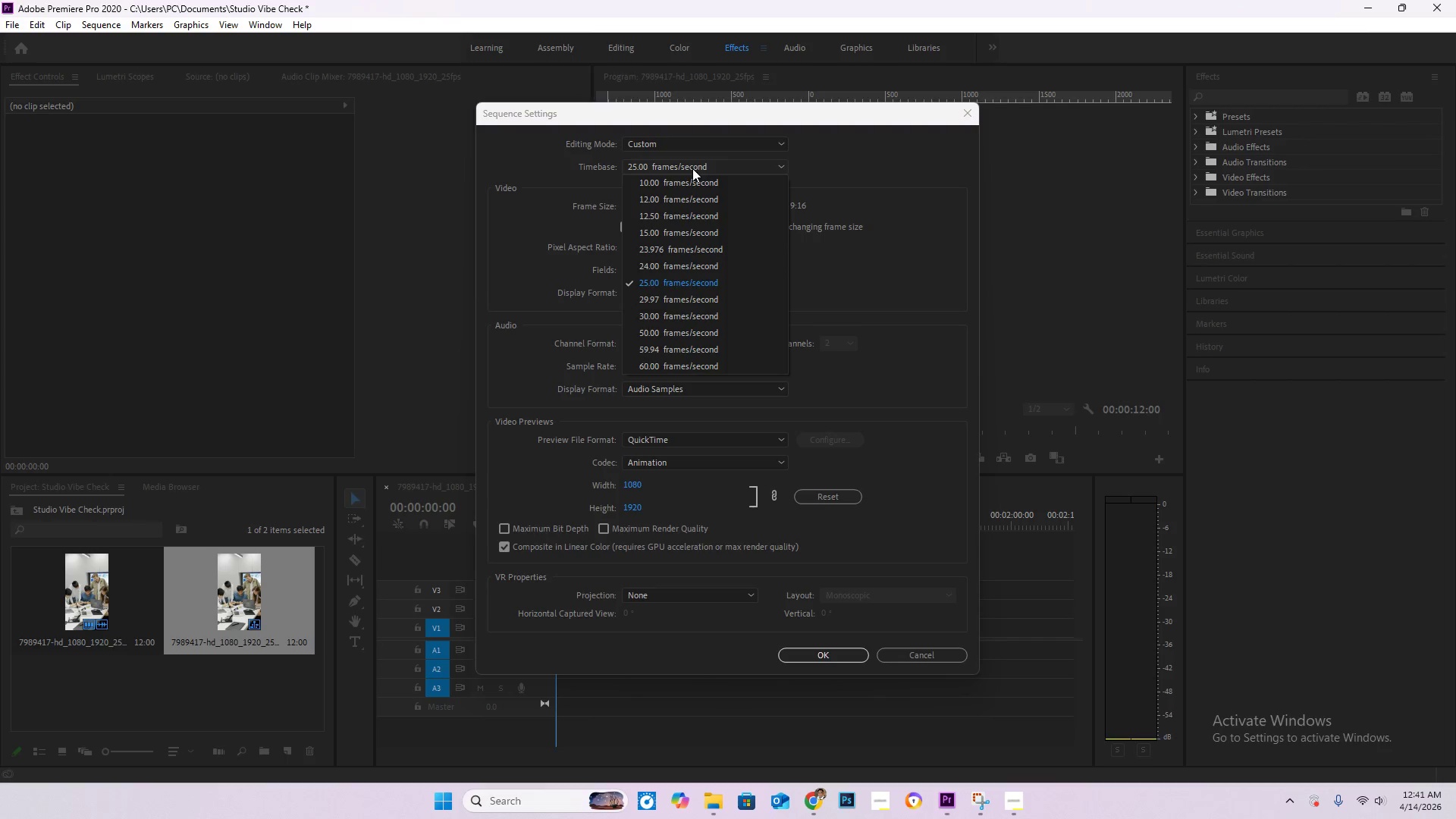 
left_click([676, 310])
 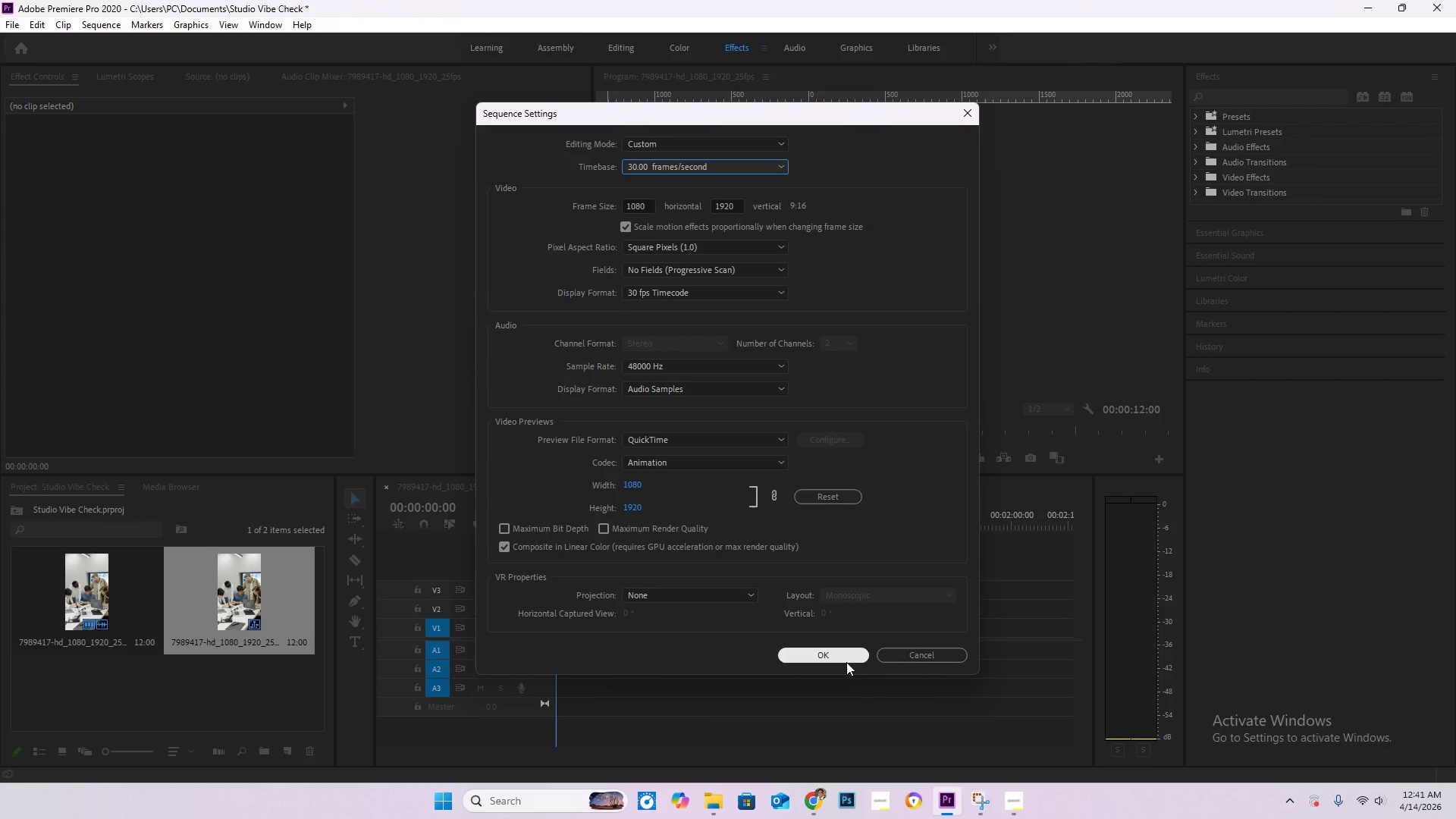 
left_click([844, 653])
 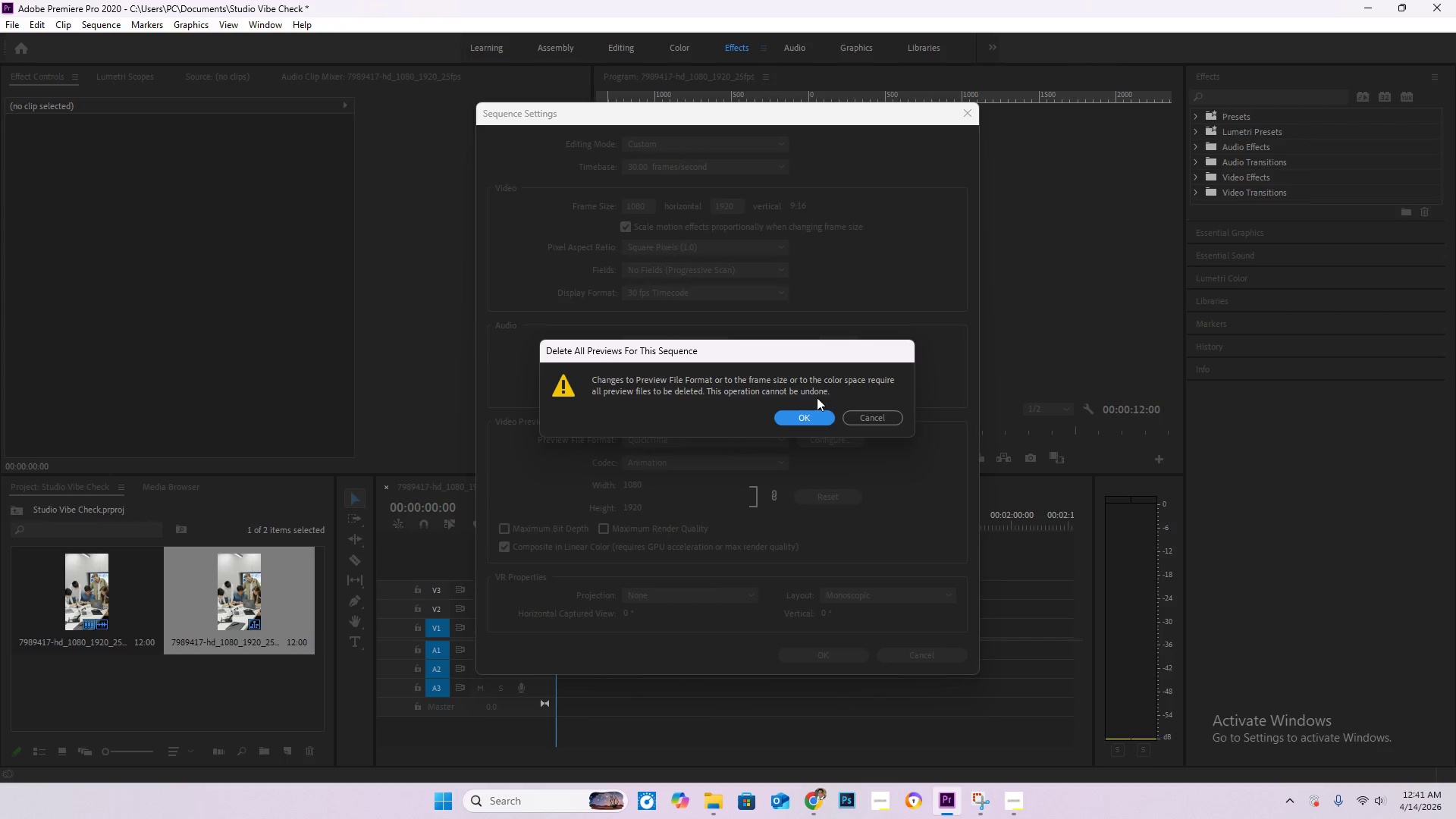 
left_click([809, 414])
 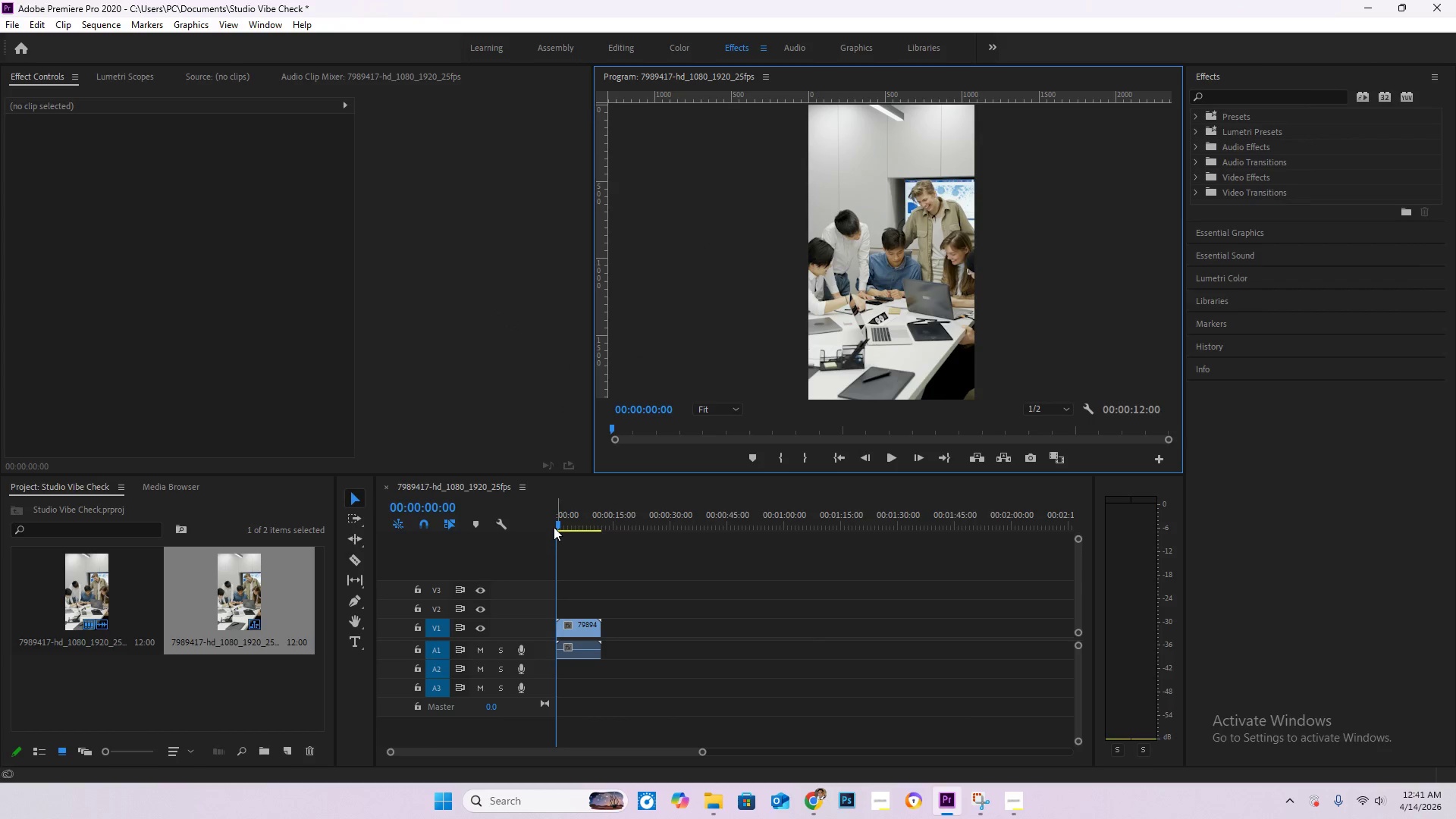 
left_click_drag(start_coordinate=[556, 522], to_coordinate=[515, 523])
 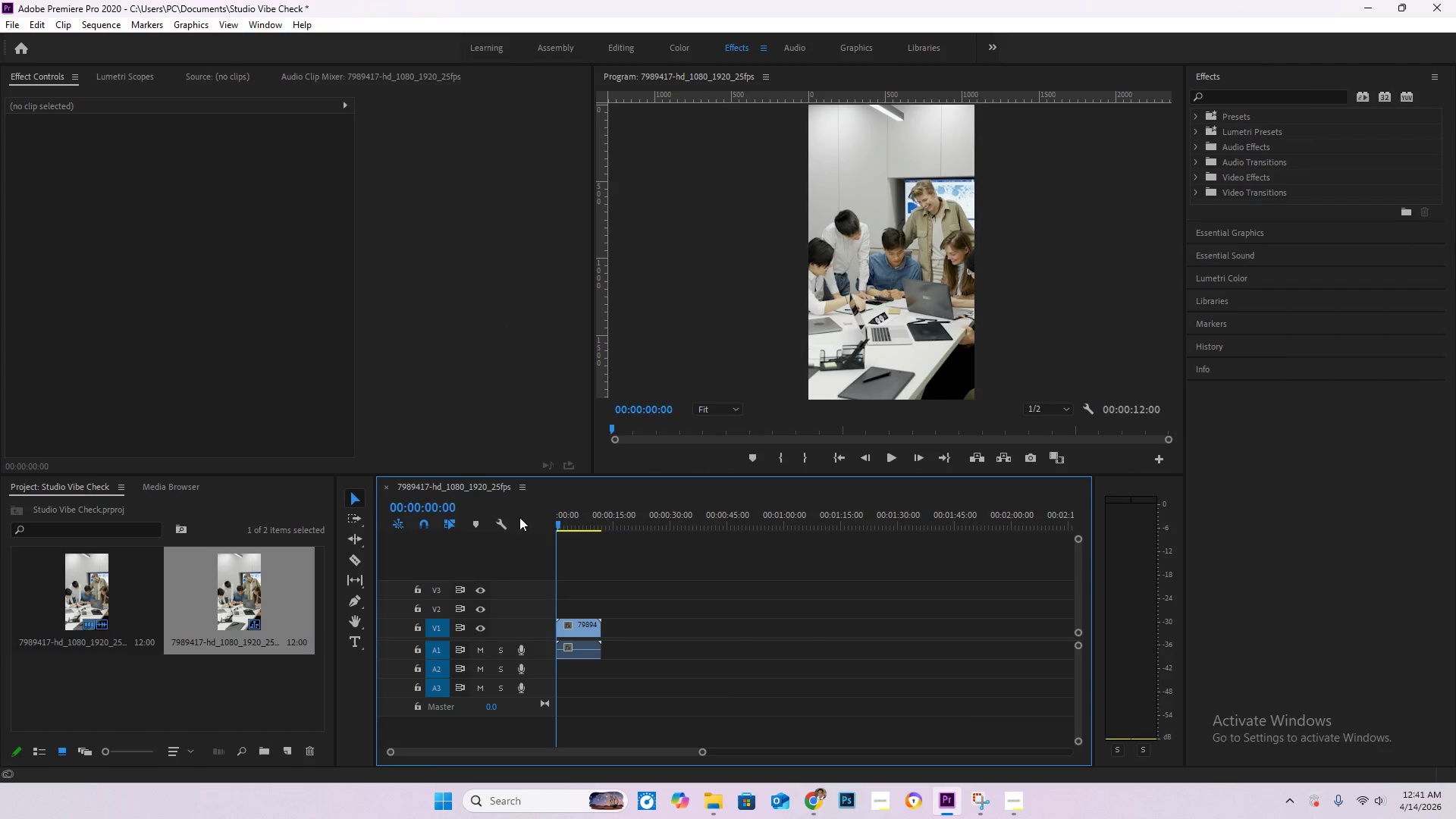 
key(Space)
 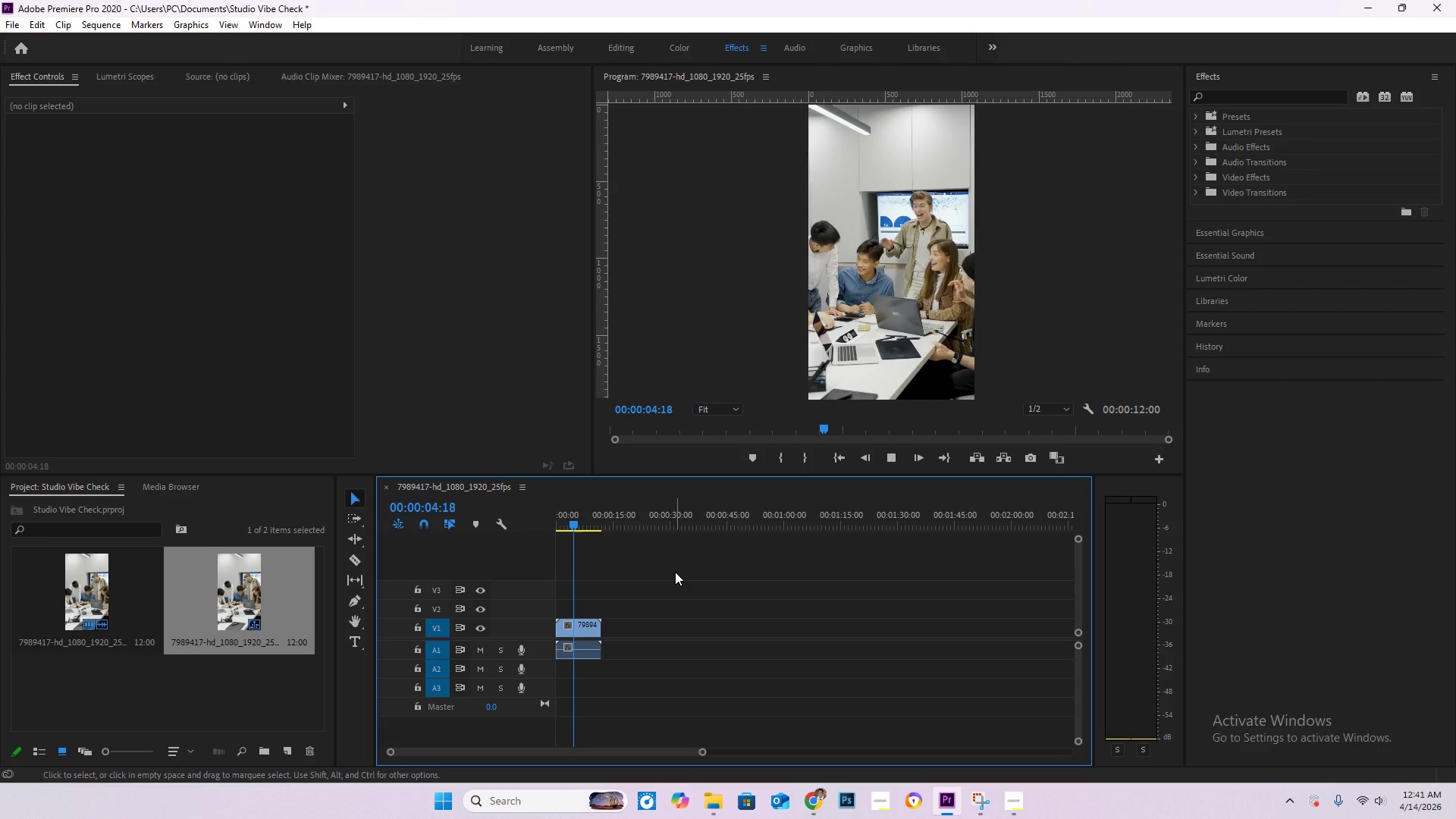 
wait(6.44)
 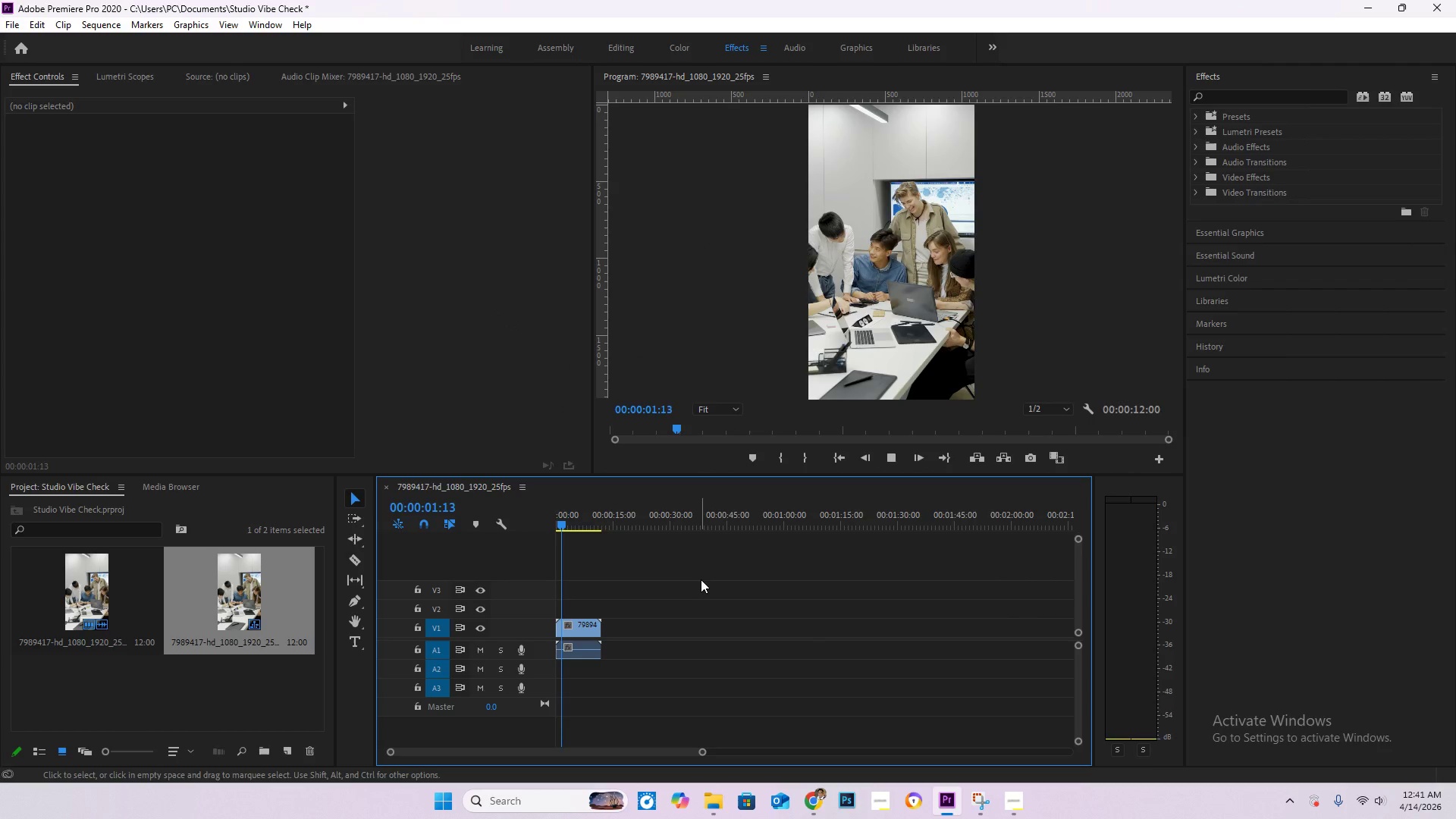 
key(Space)
 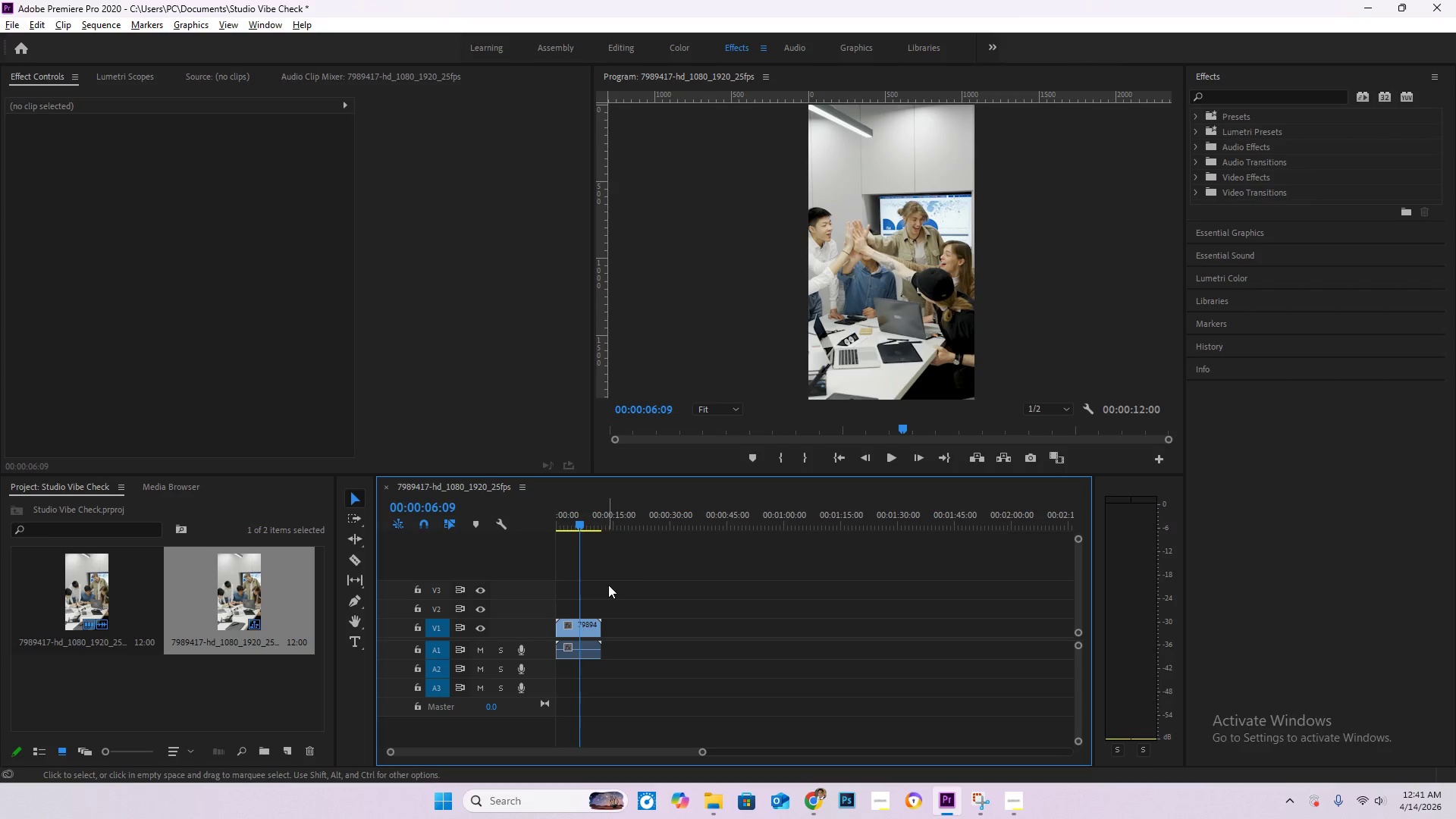 
key(Alt+Tab)